 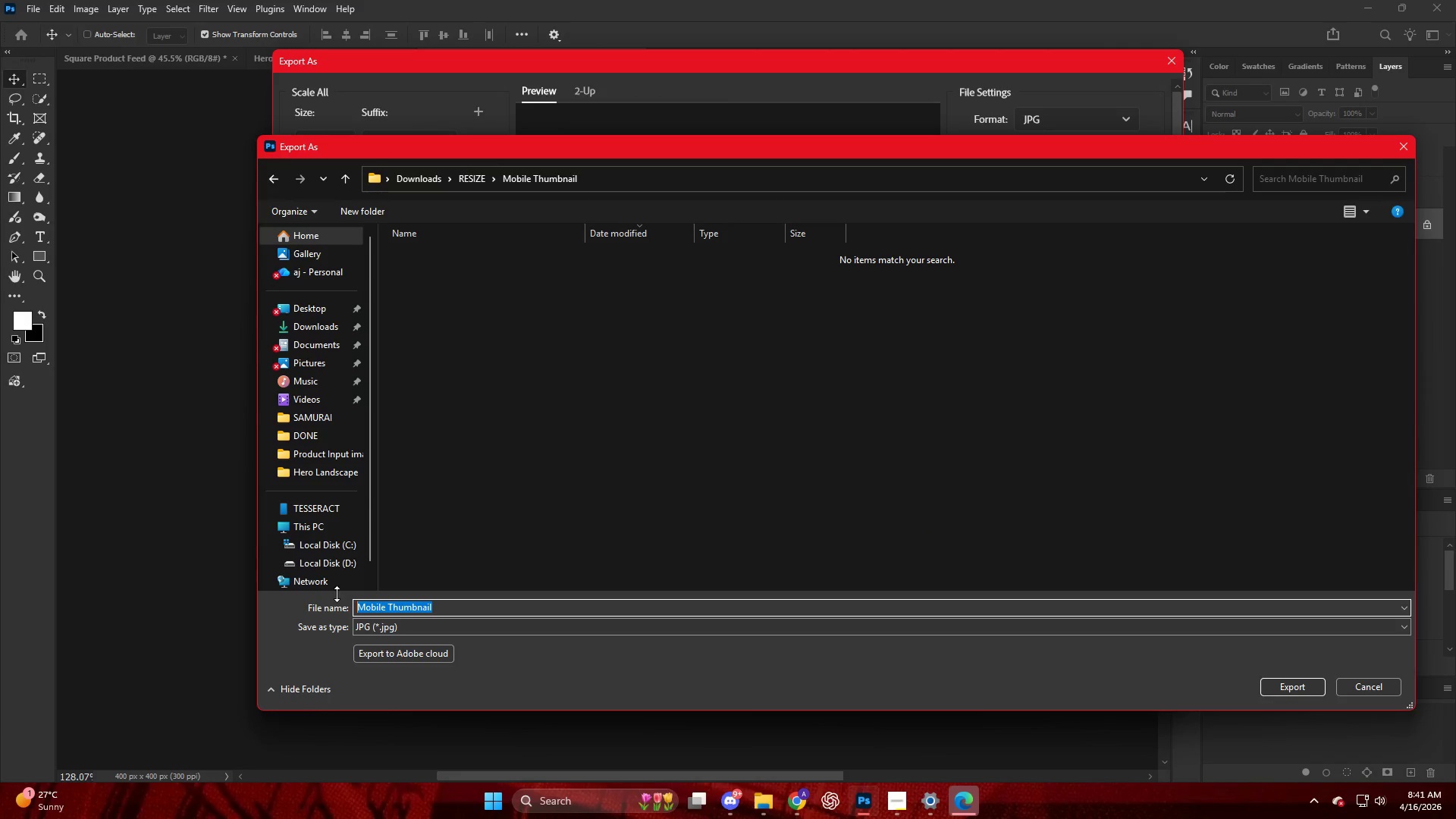 
key(Control+V)
 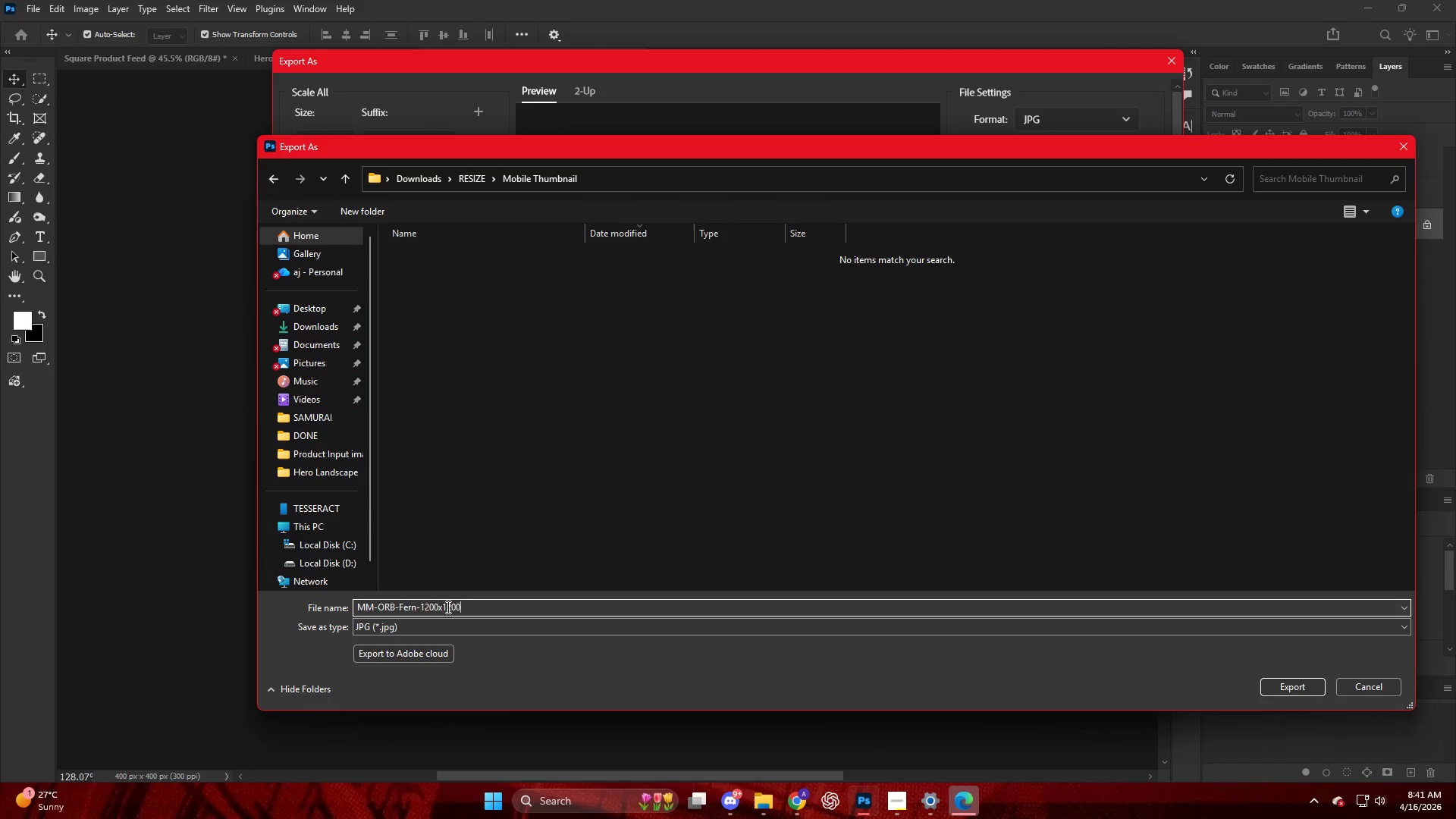 
left_click_drag(start_coordinate=[415, 608], to_coordinate=[401, 609])
 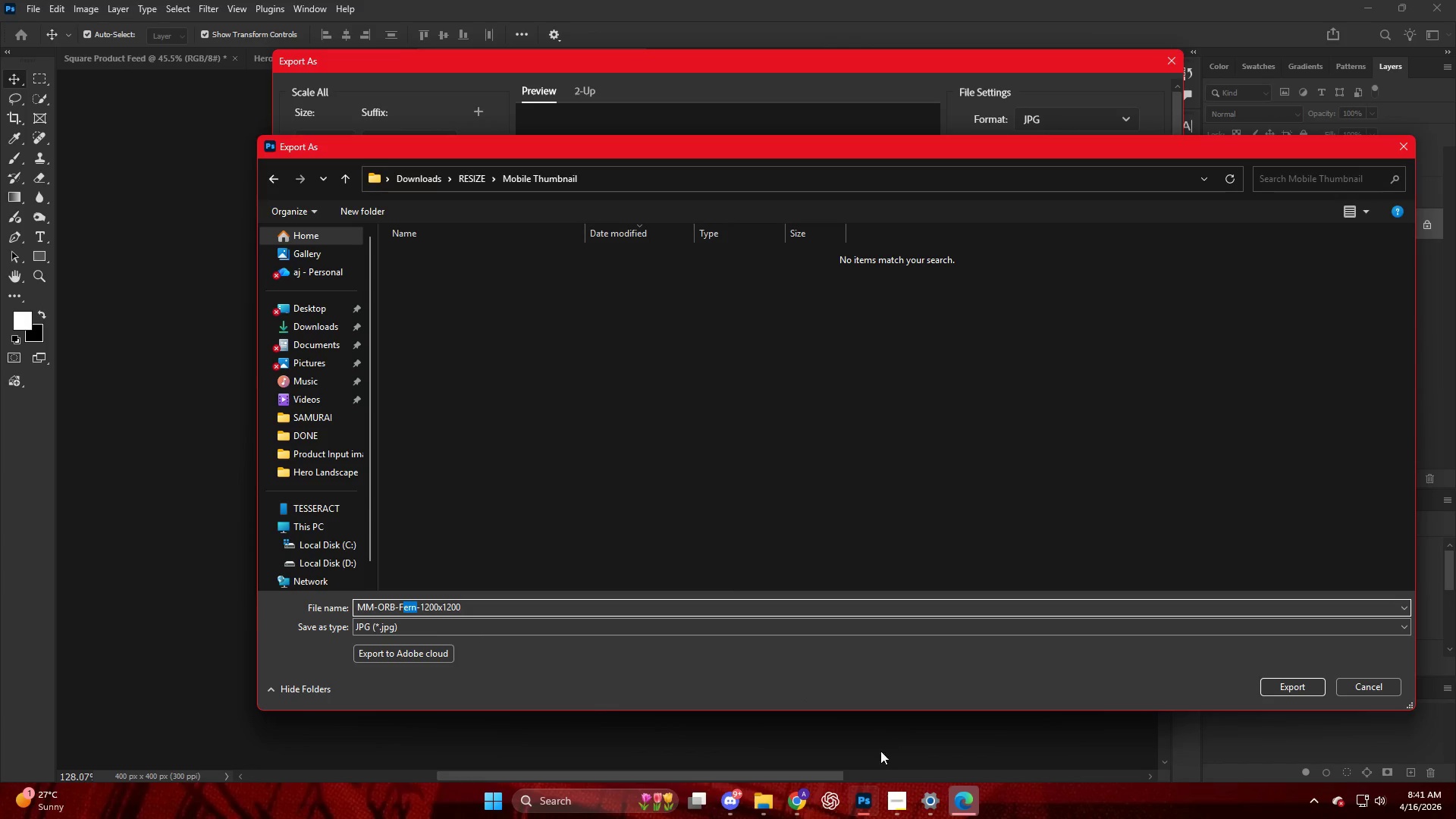 
mouse_move([847, 768])
 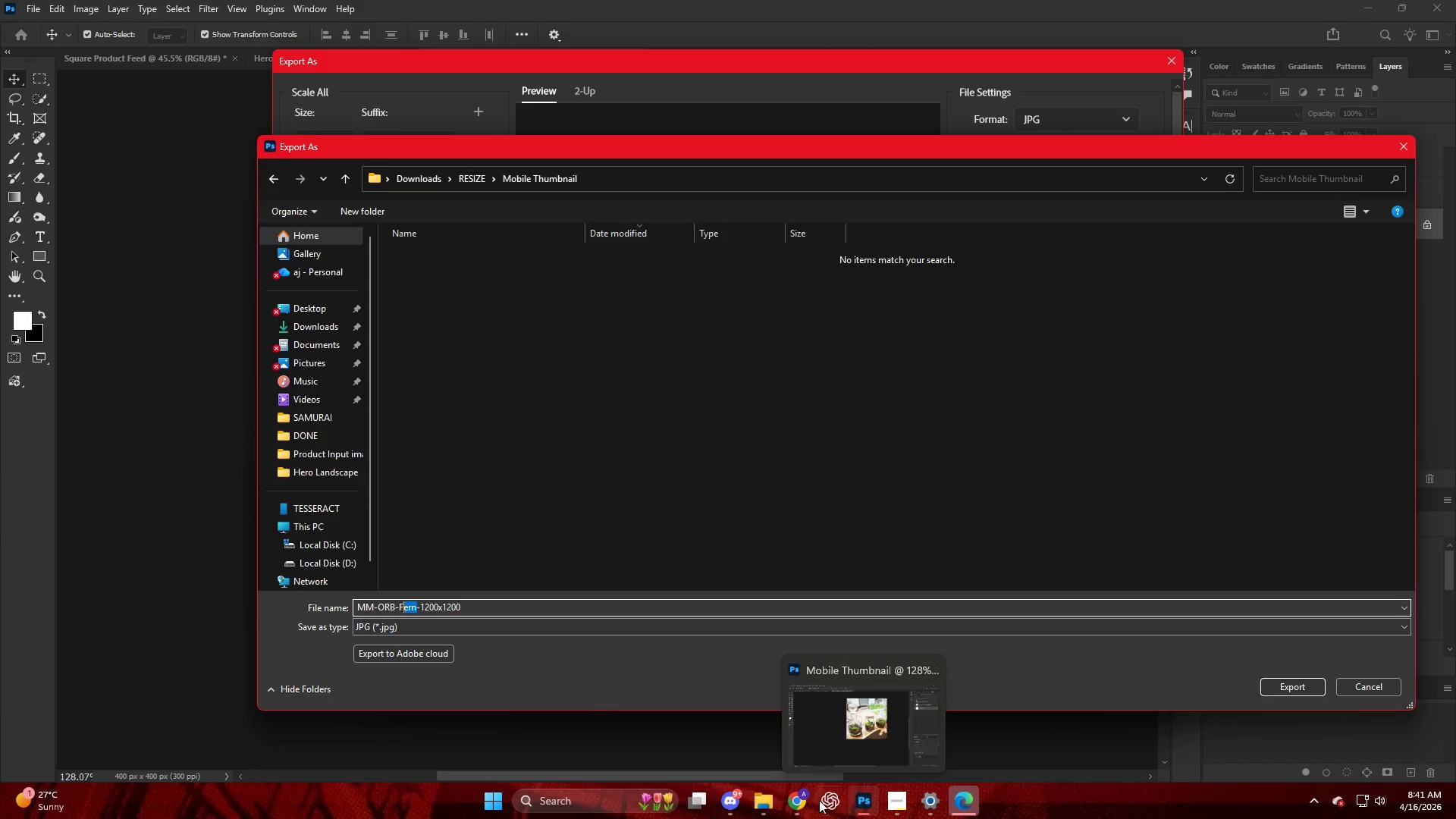 
left_click([799, 805])
 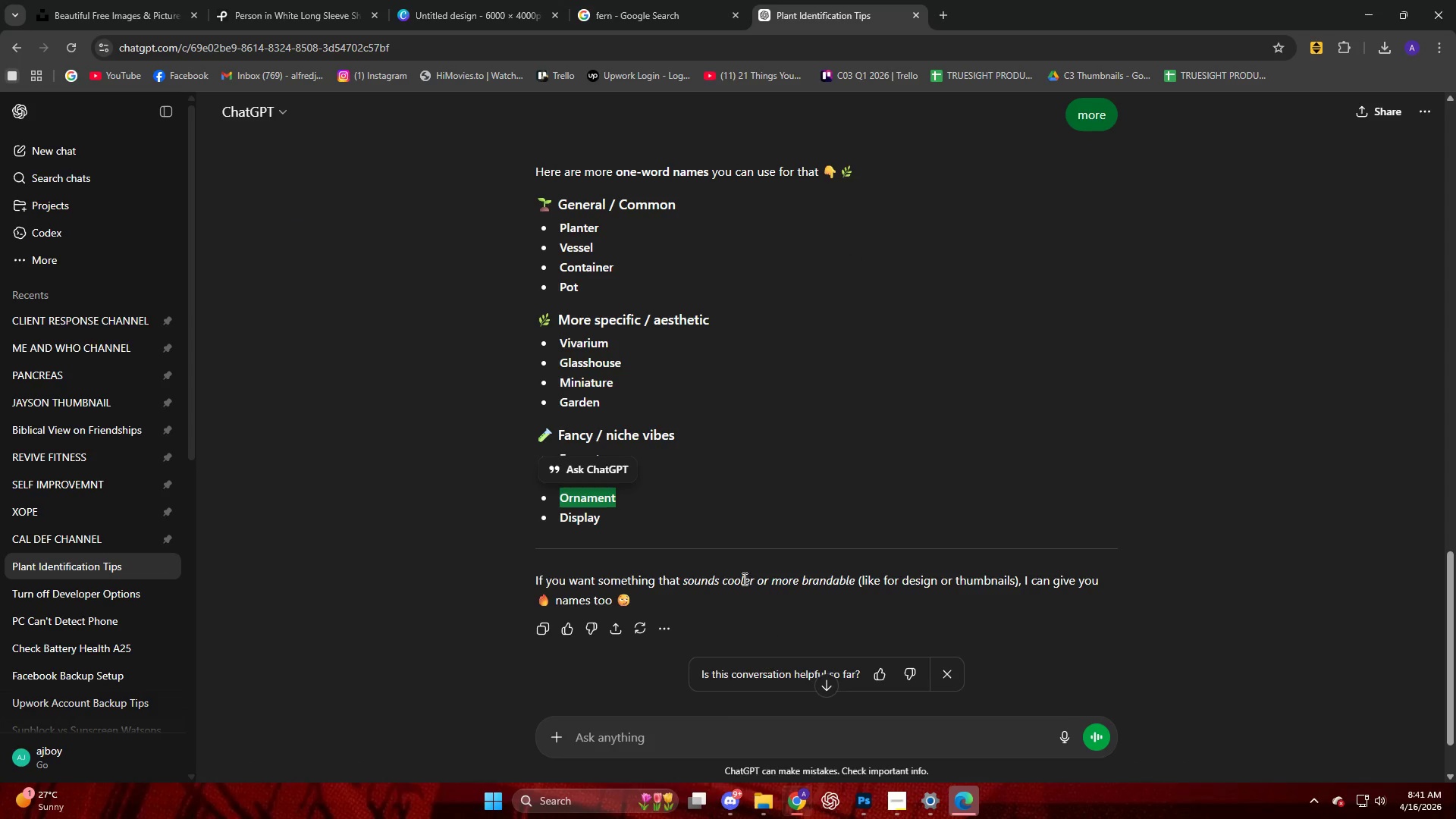 
scroll: coordinate [671, 464], scroll_direction: up, amount: 12.0
 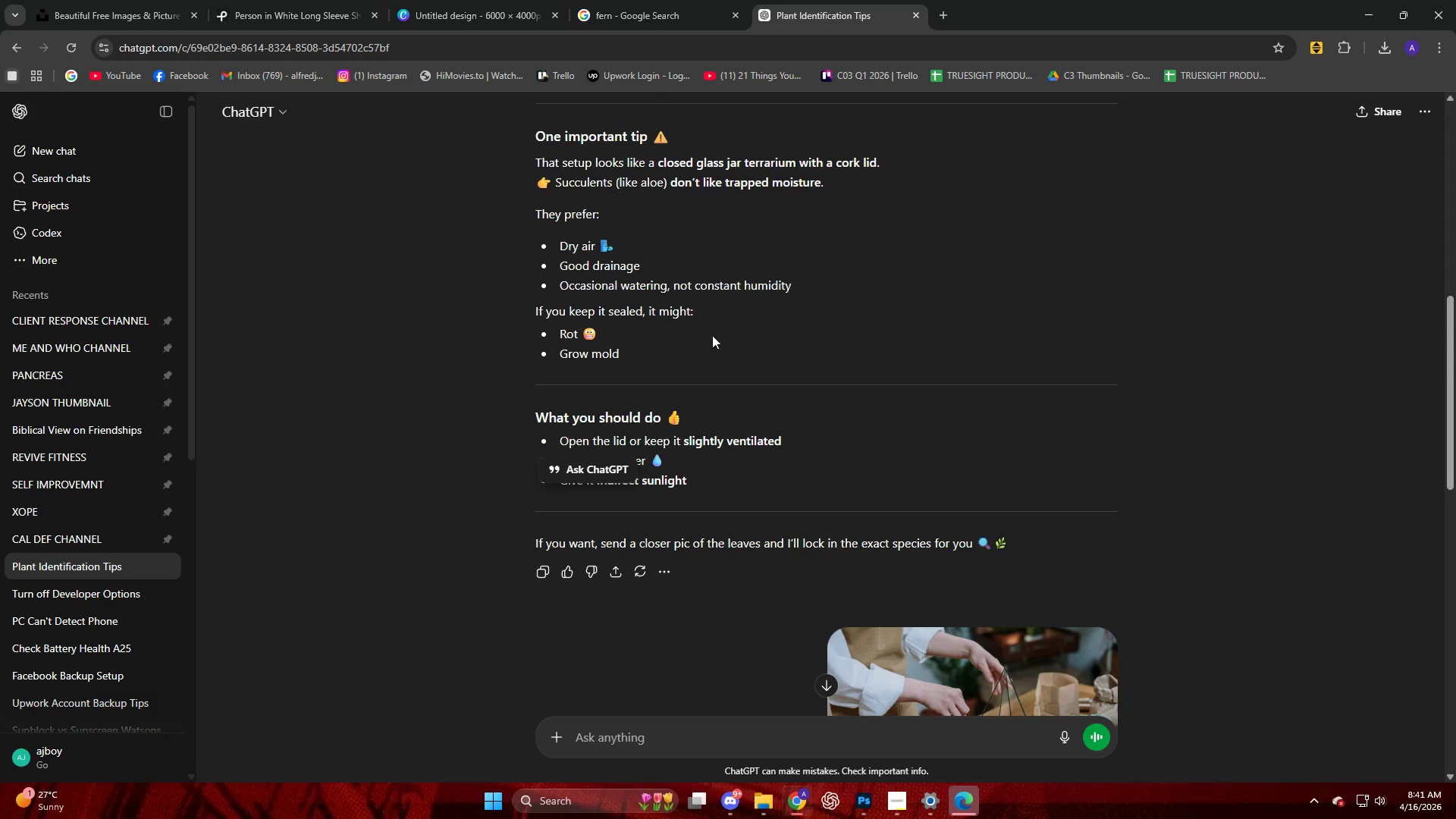 
left_click([852, 396])
 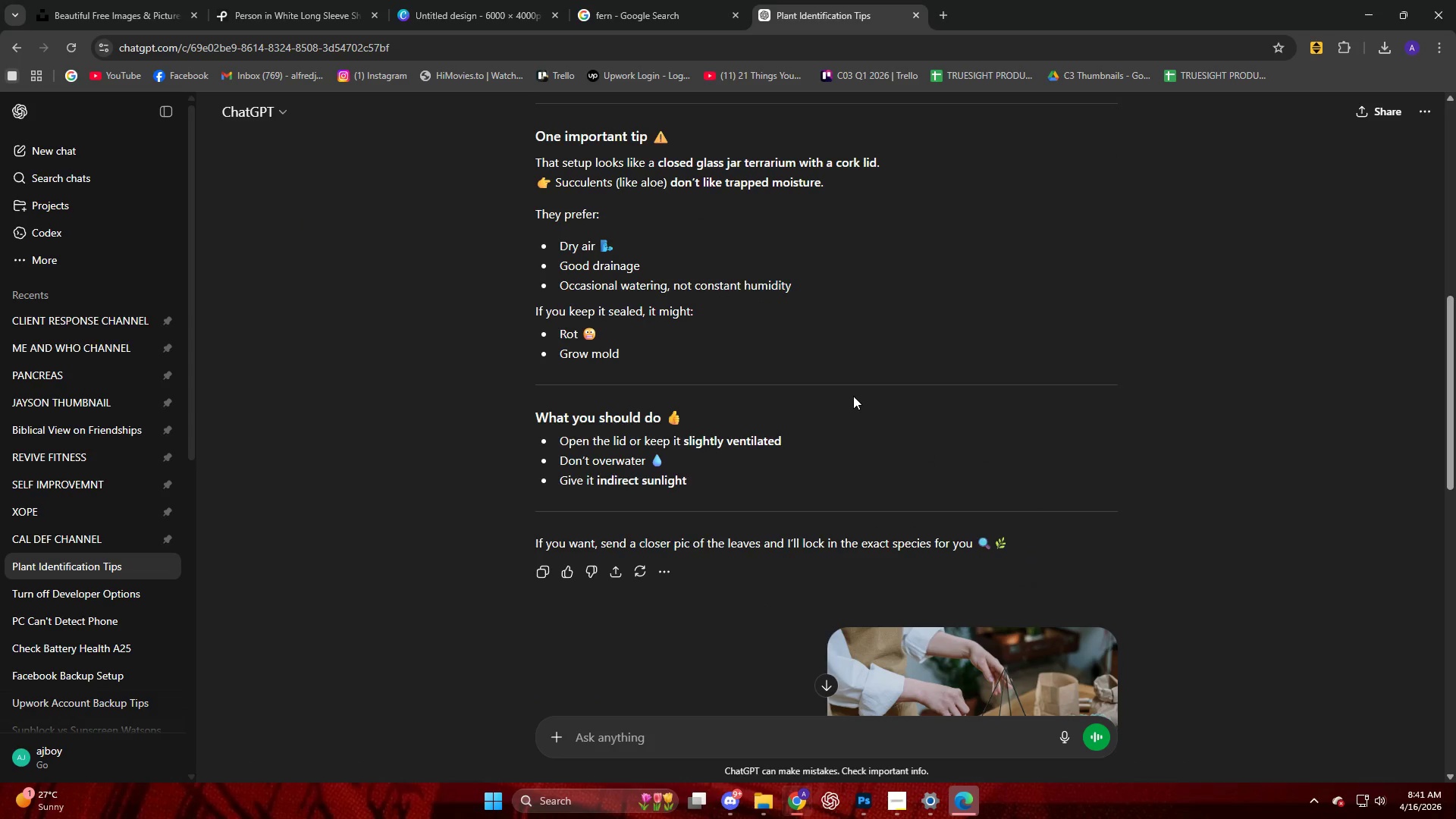 
scroll: coordinate [854, 390], scroll_direction: up, amount: 9.0
 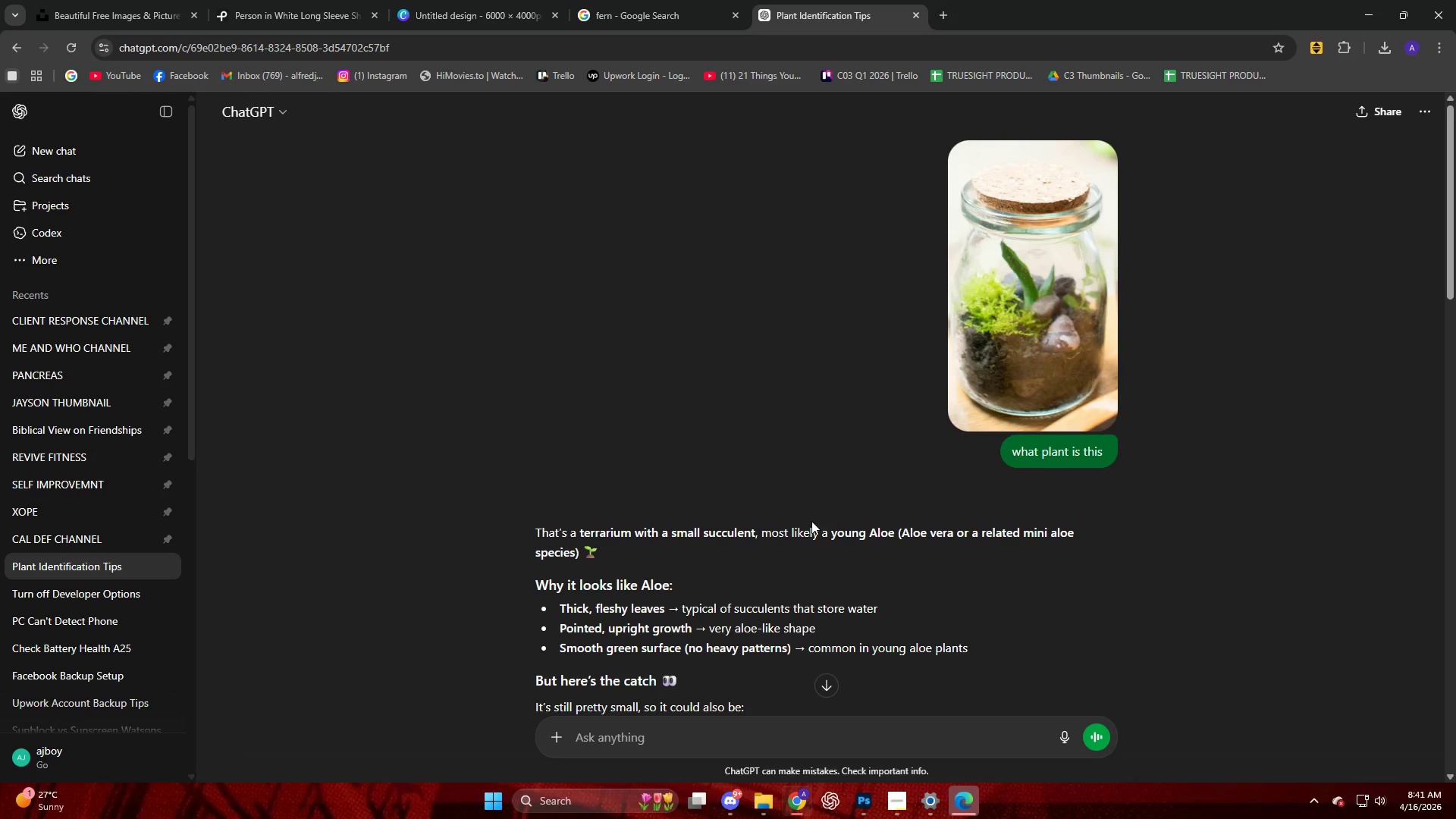 
wait(5.18)
 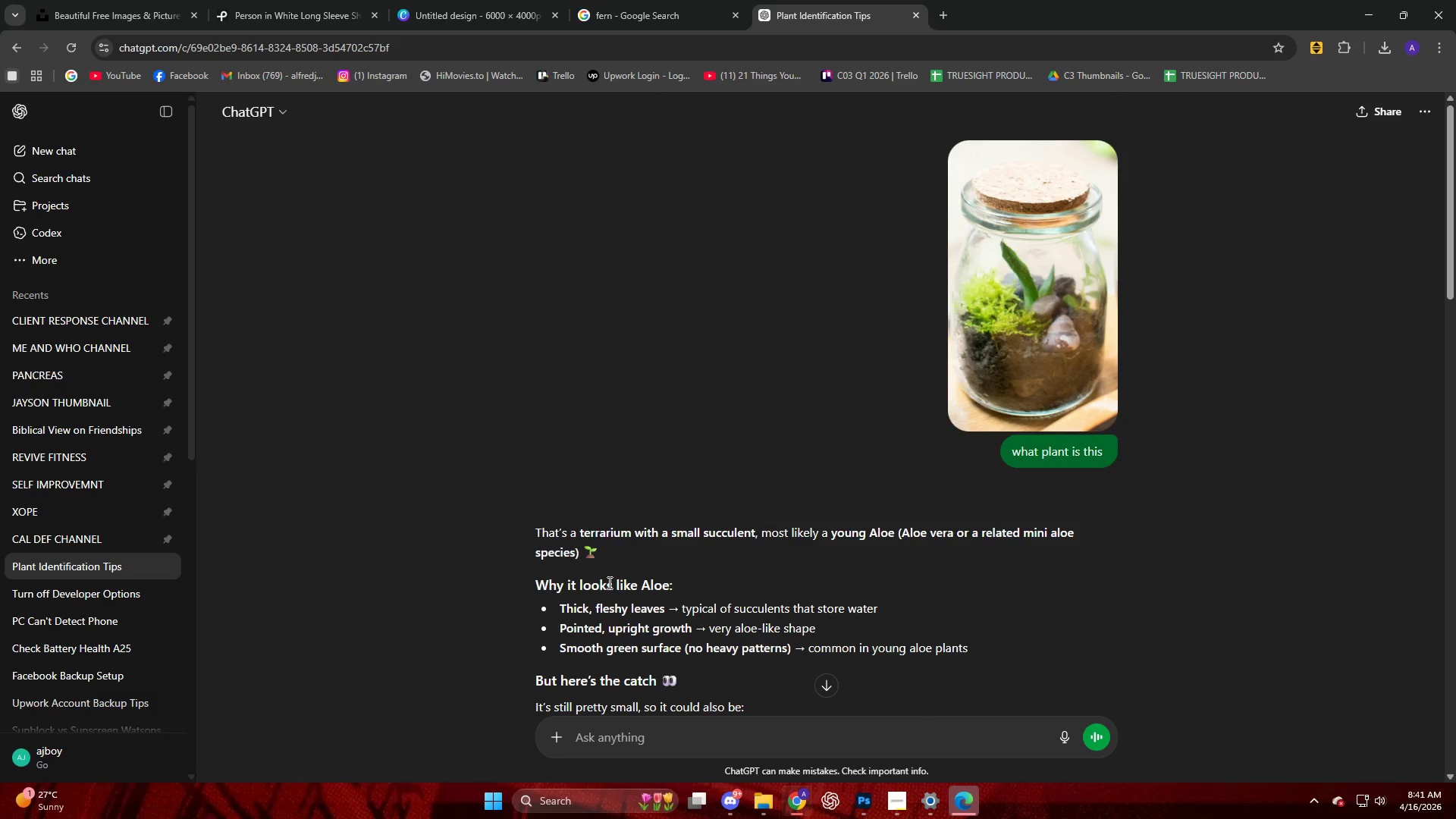 
left_click_drag(start_coordinate=[830, 532], to_coordinate=[887, 538])
 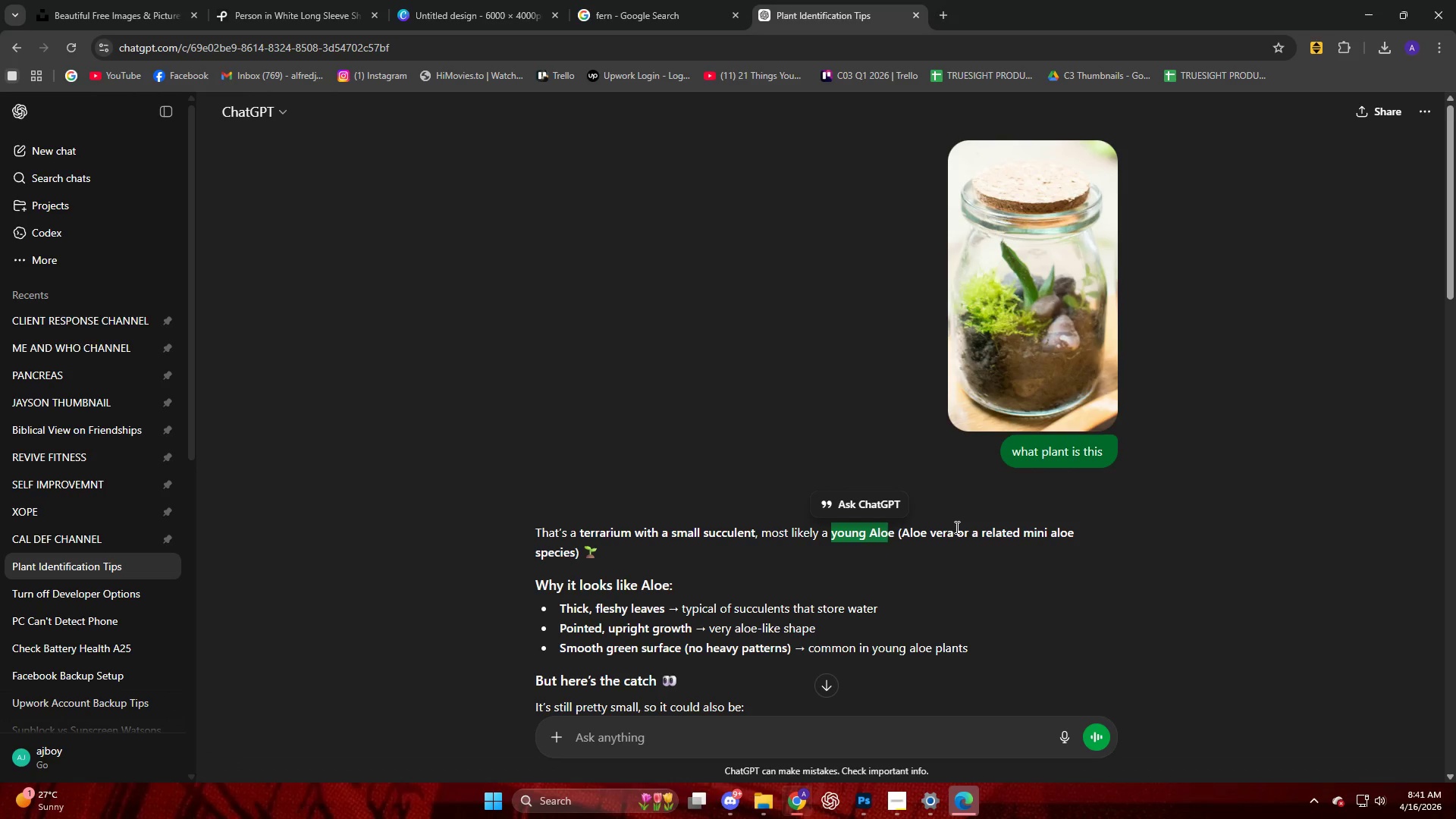 
left_click_drag(start_coordinate=[956, 527], to_coordinate=[905, 536])
 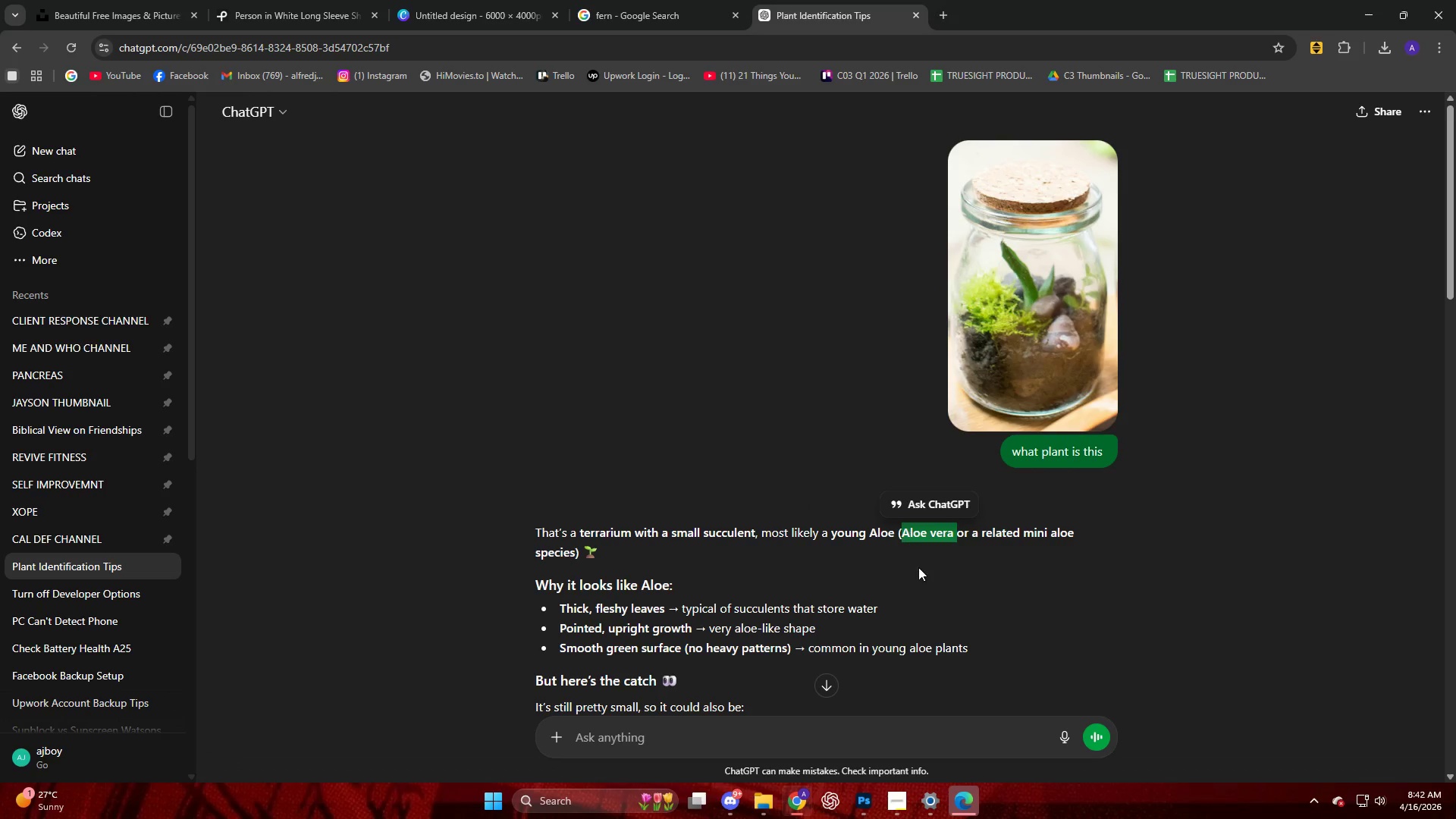 
key(Control+C)
 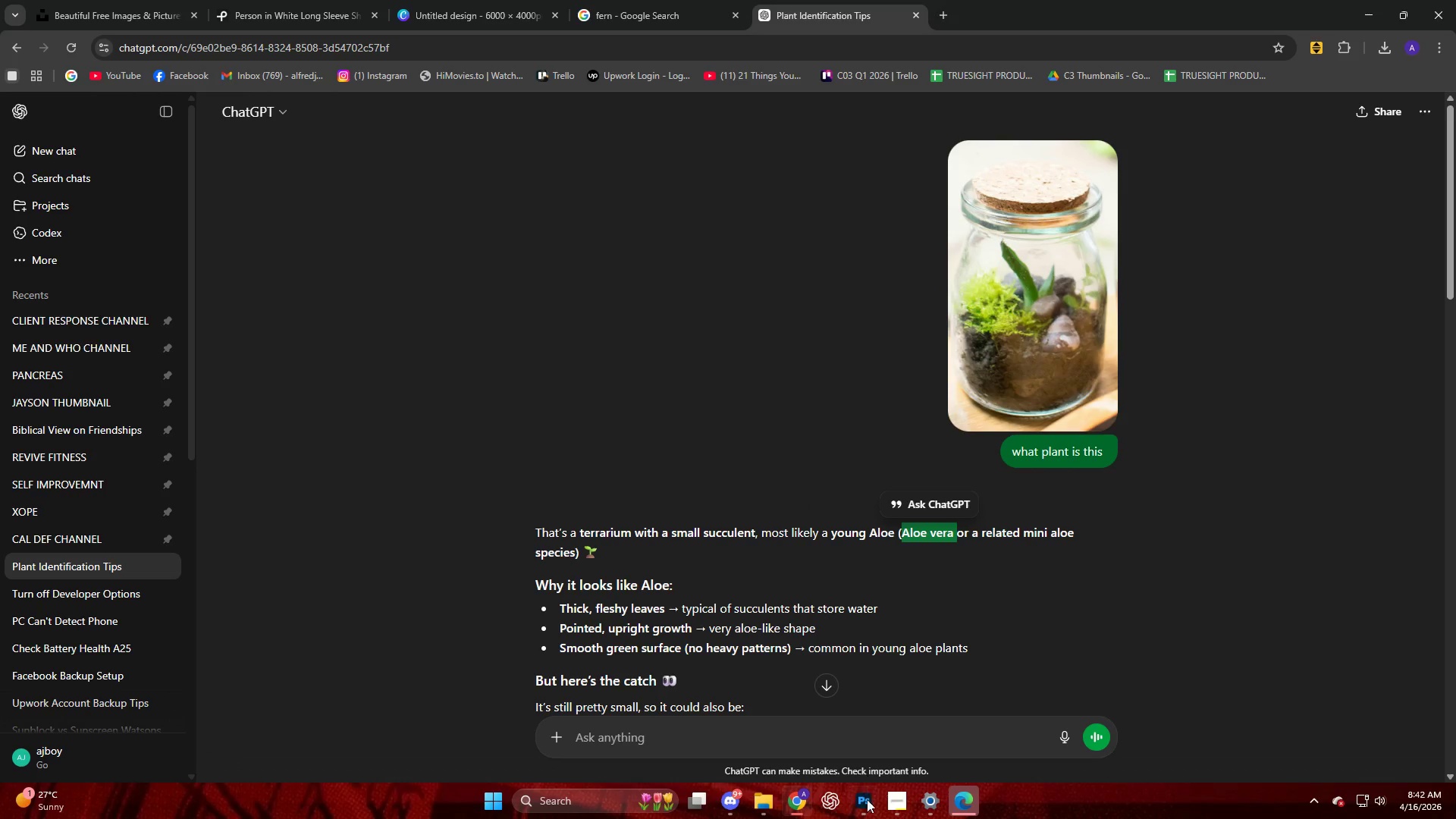 
left_click([868, 804])
 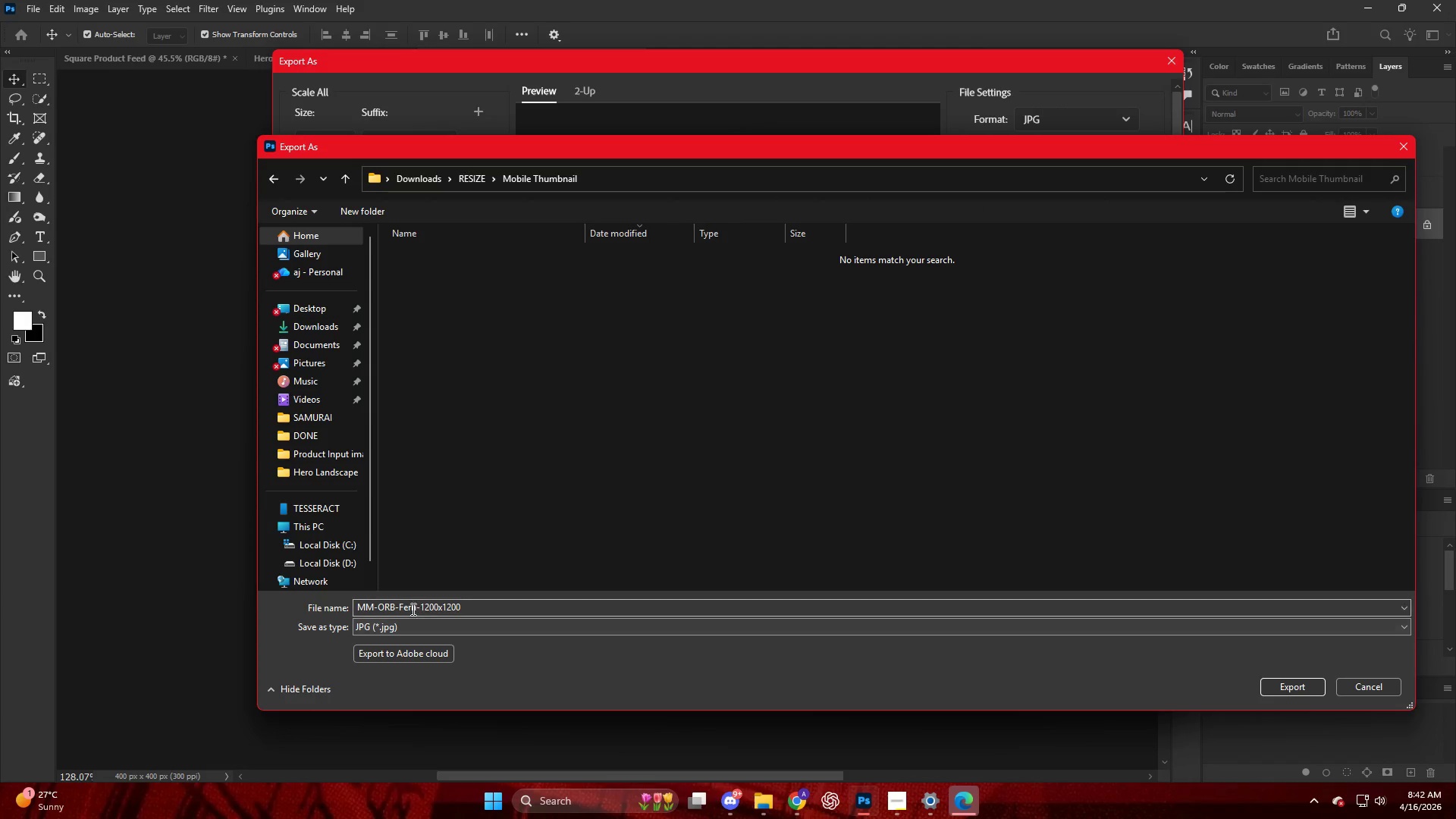 
left_click_drag(start_coordinate=[415, 608], to_coordinate=[400, 612])
 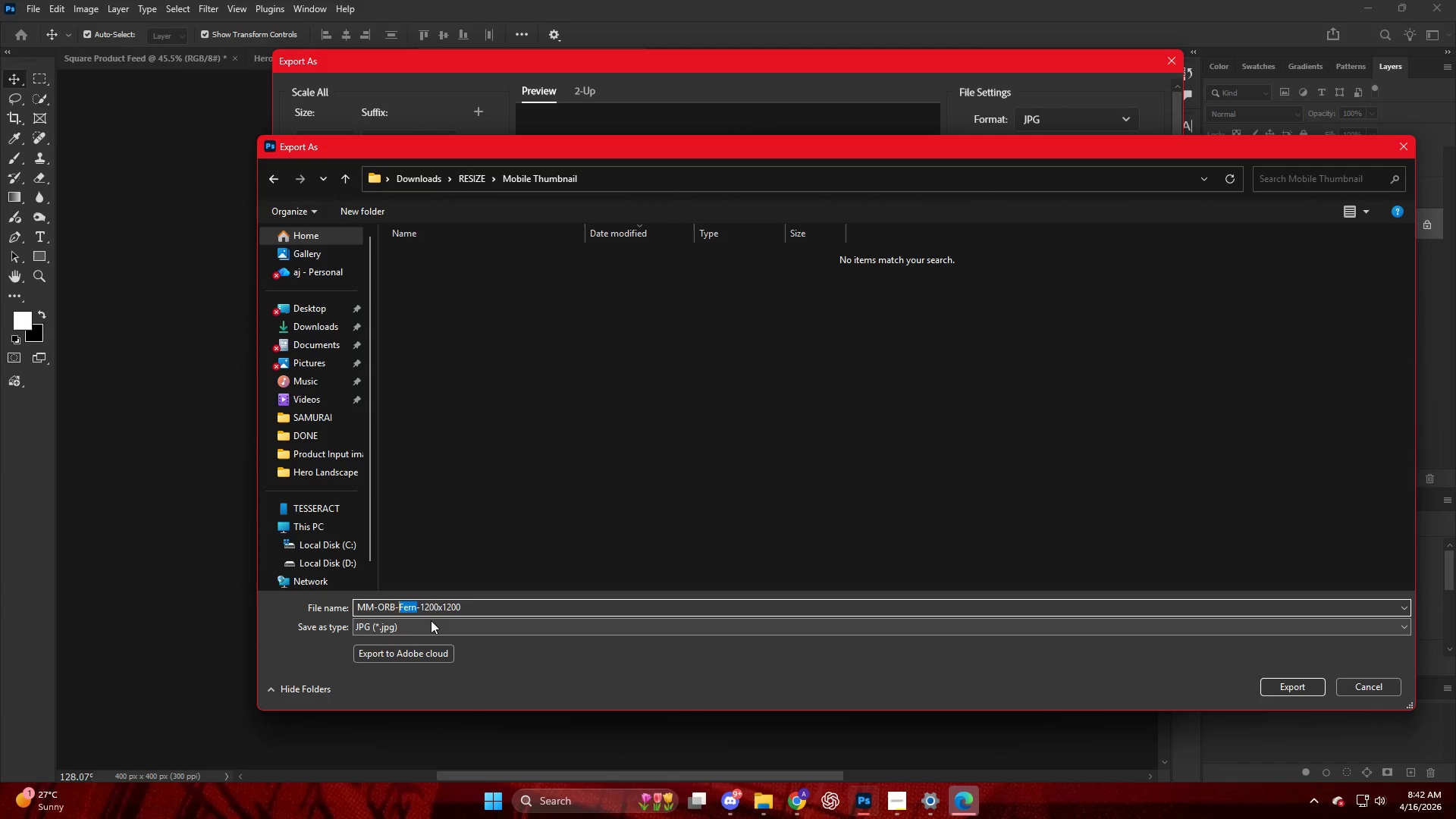 
key(Control+V)
 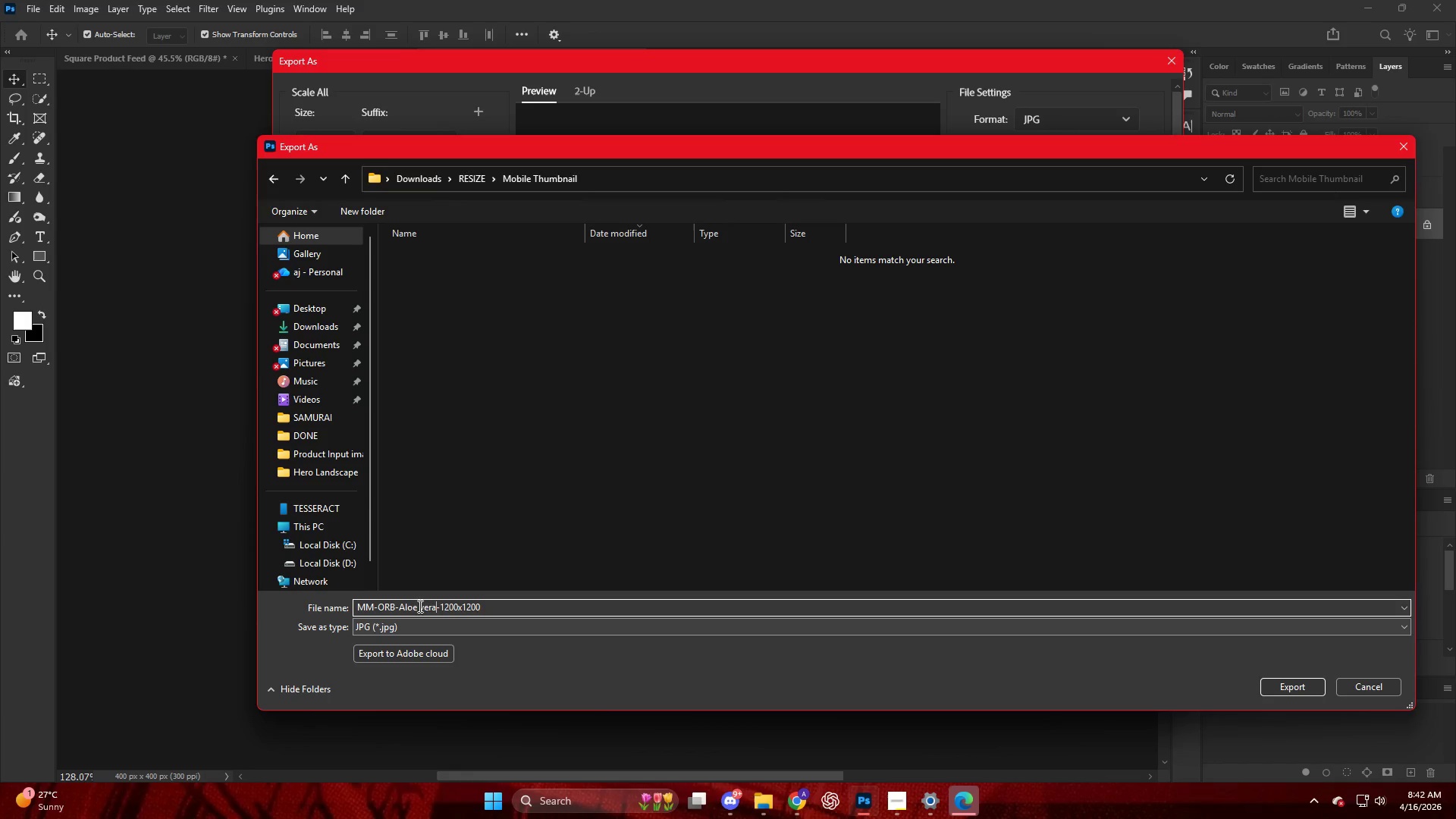 
left_click([419, 605])
 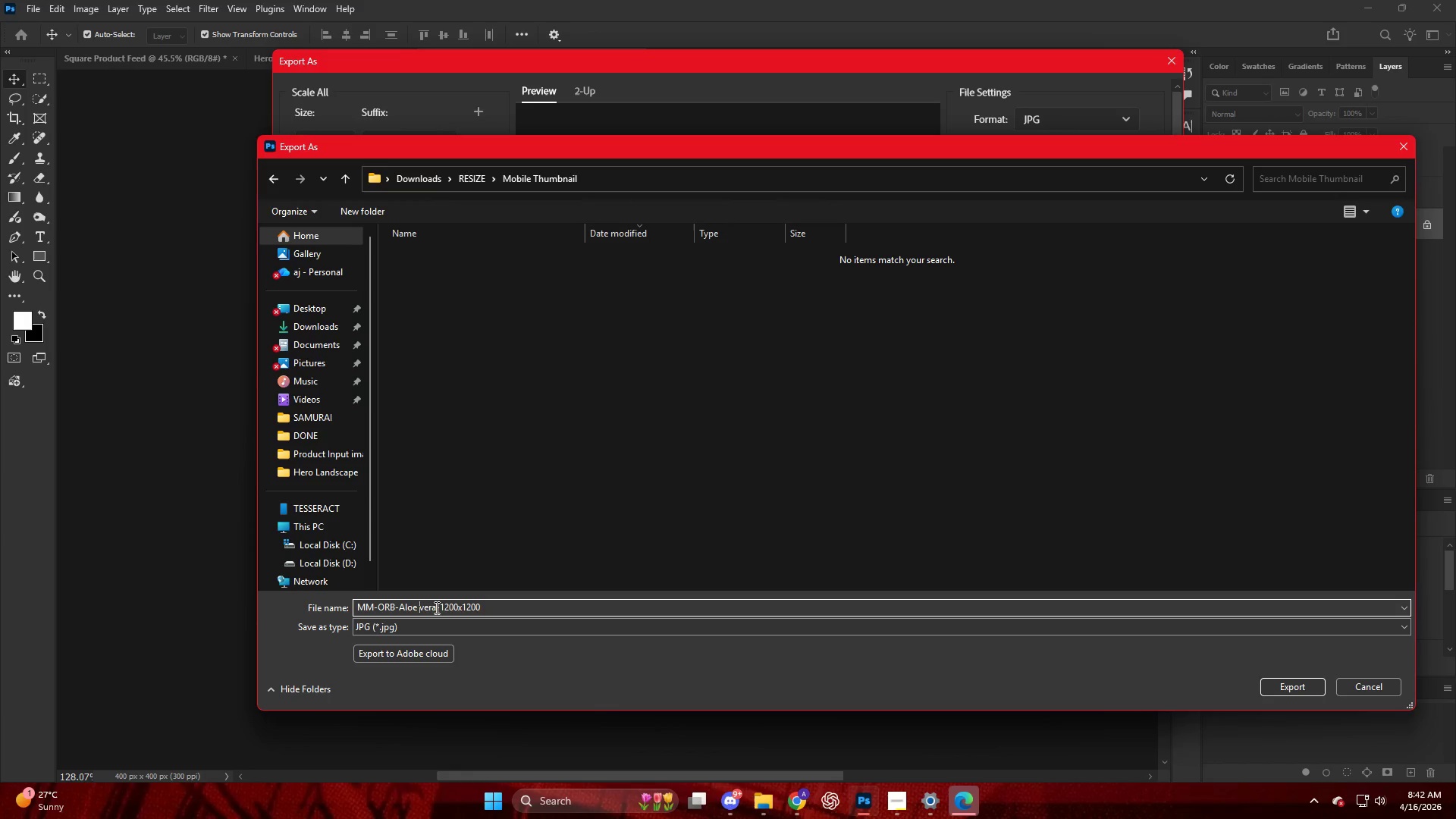 
key(Backspace)
 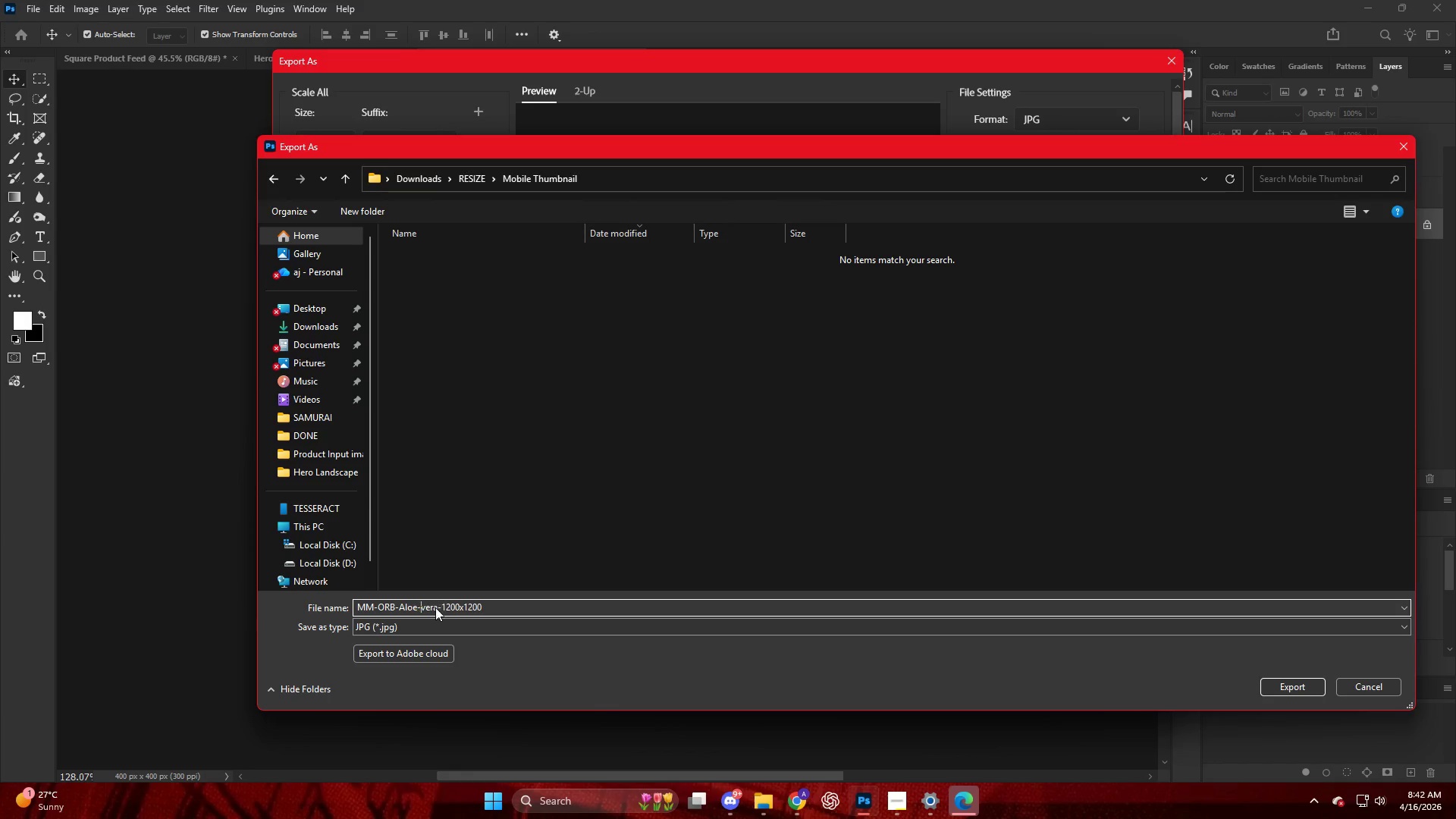 
key(Minus)
 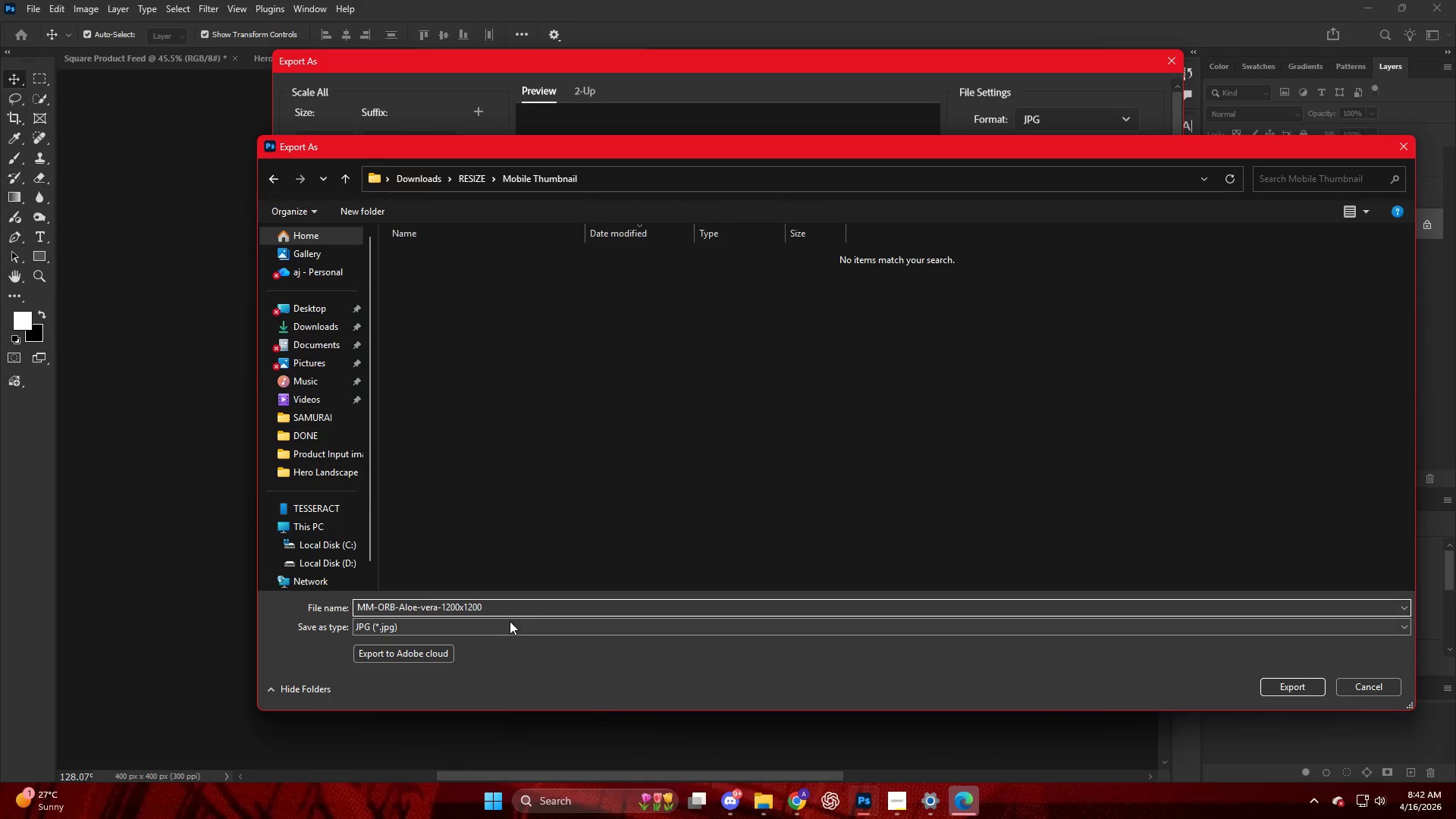 
left_click_drag(start_coordinate=[499, 609], to_coordinate=[440, 624])
 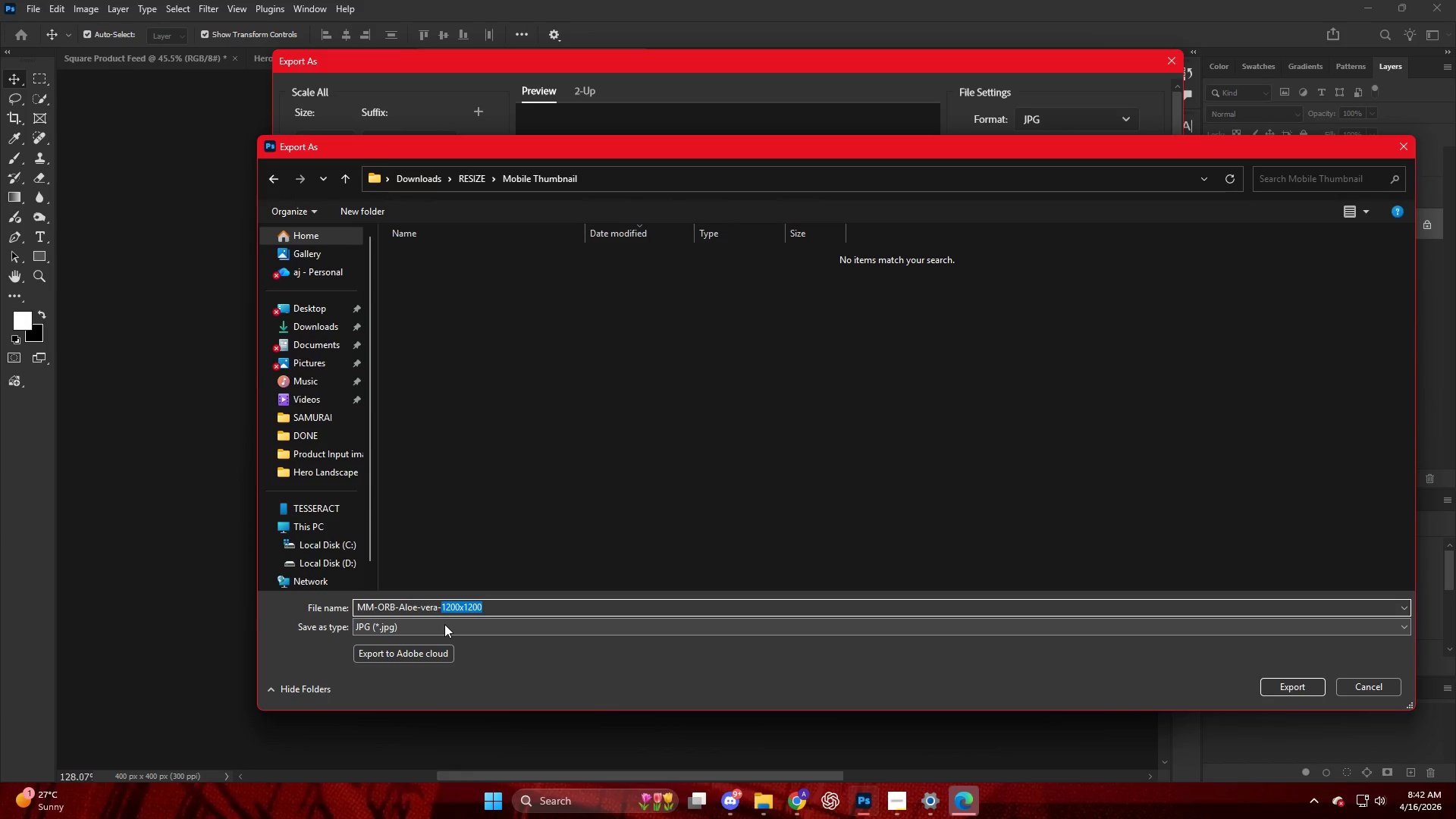 
key(Backspace)
type(4)
key(Backspace)
type(400x400)
 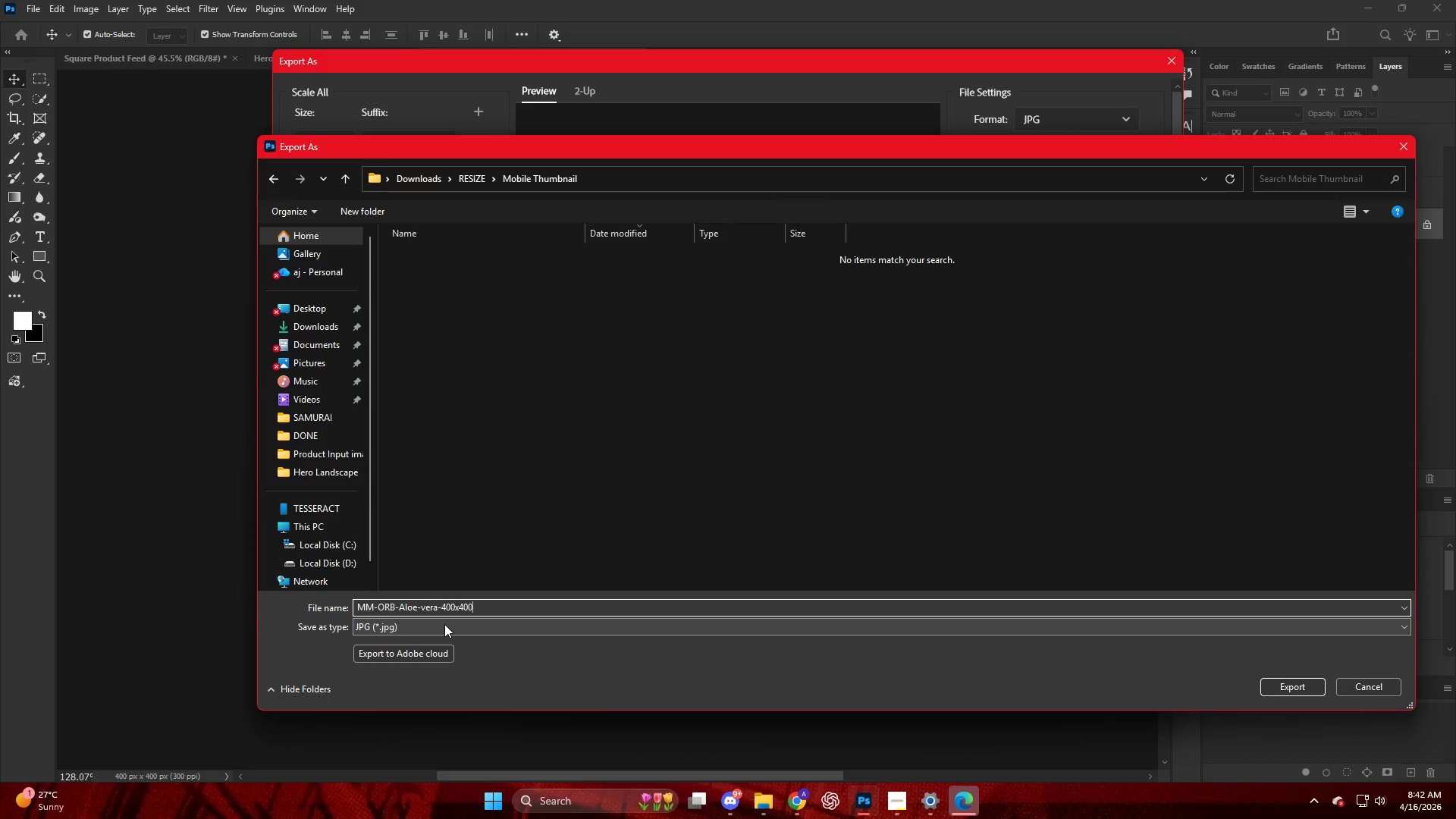 
wait(8.44)
 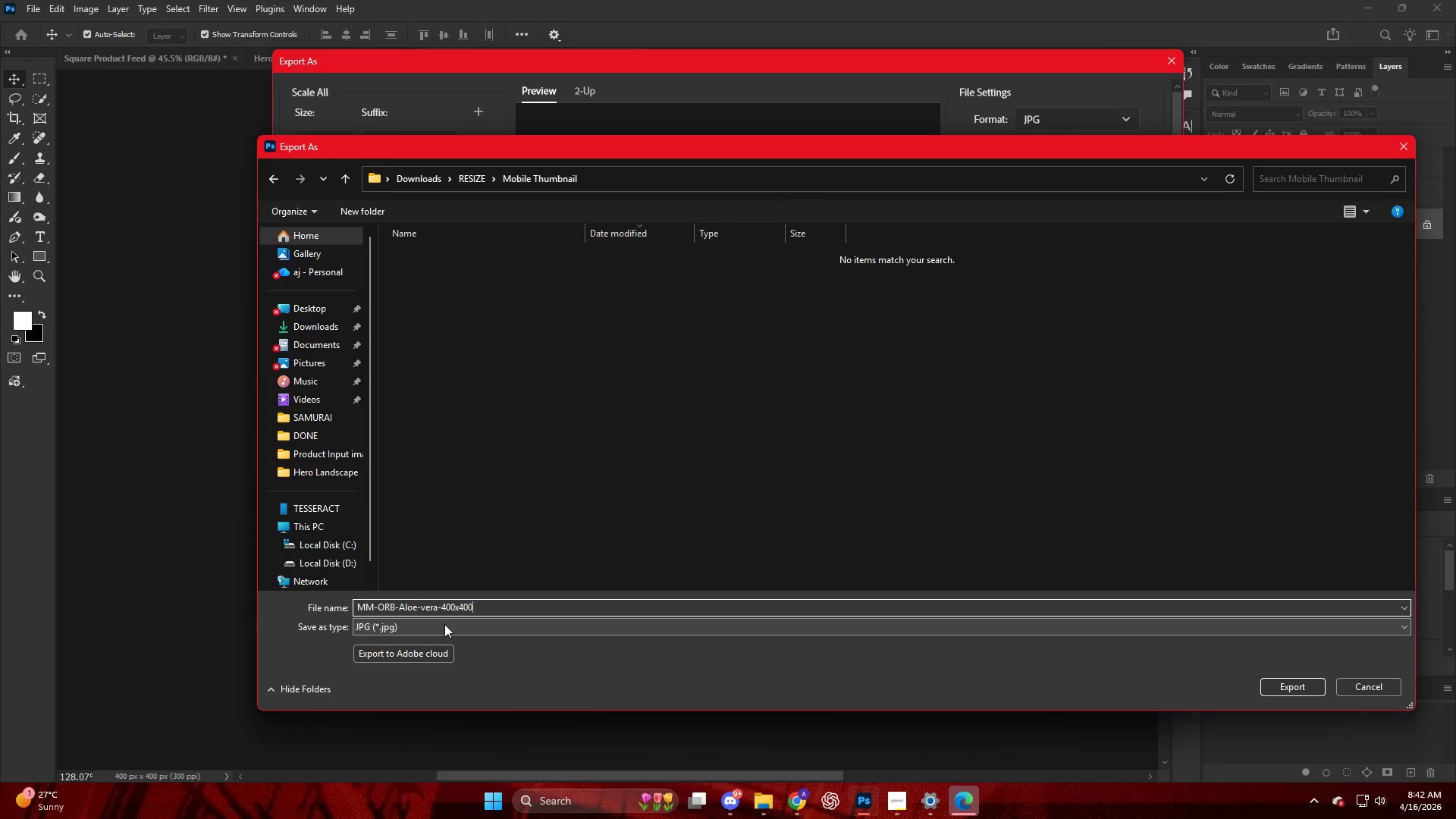 
key(NumpadEnter)
 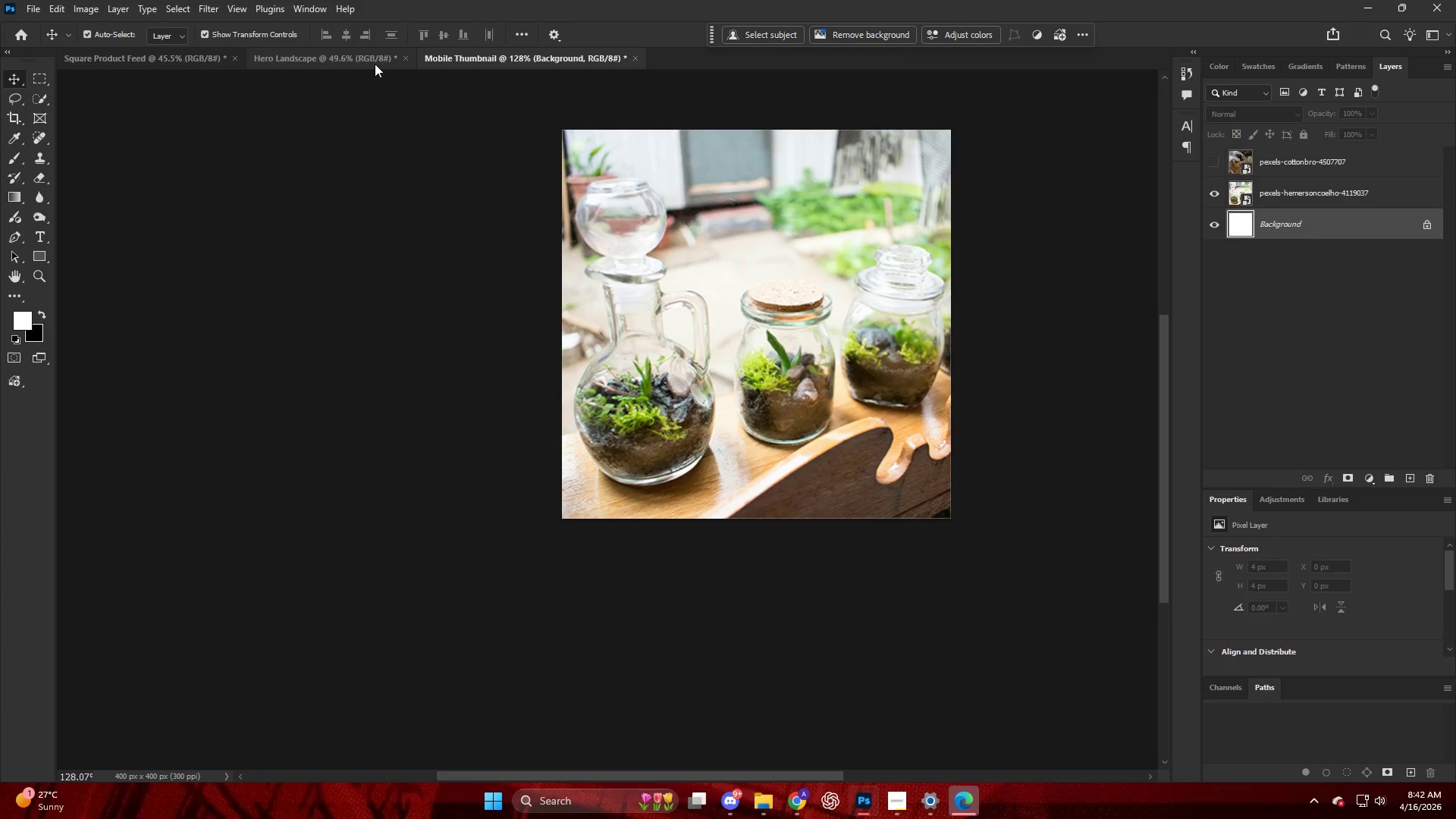 
left_click([171, 63])
 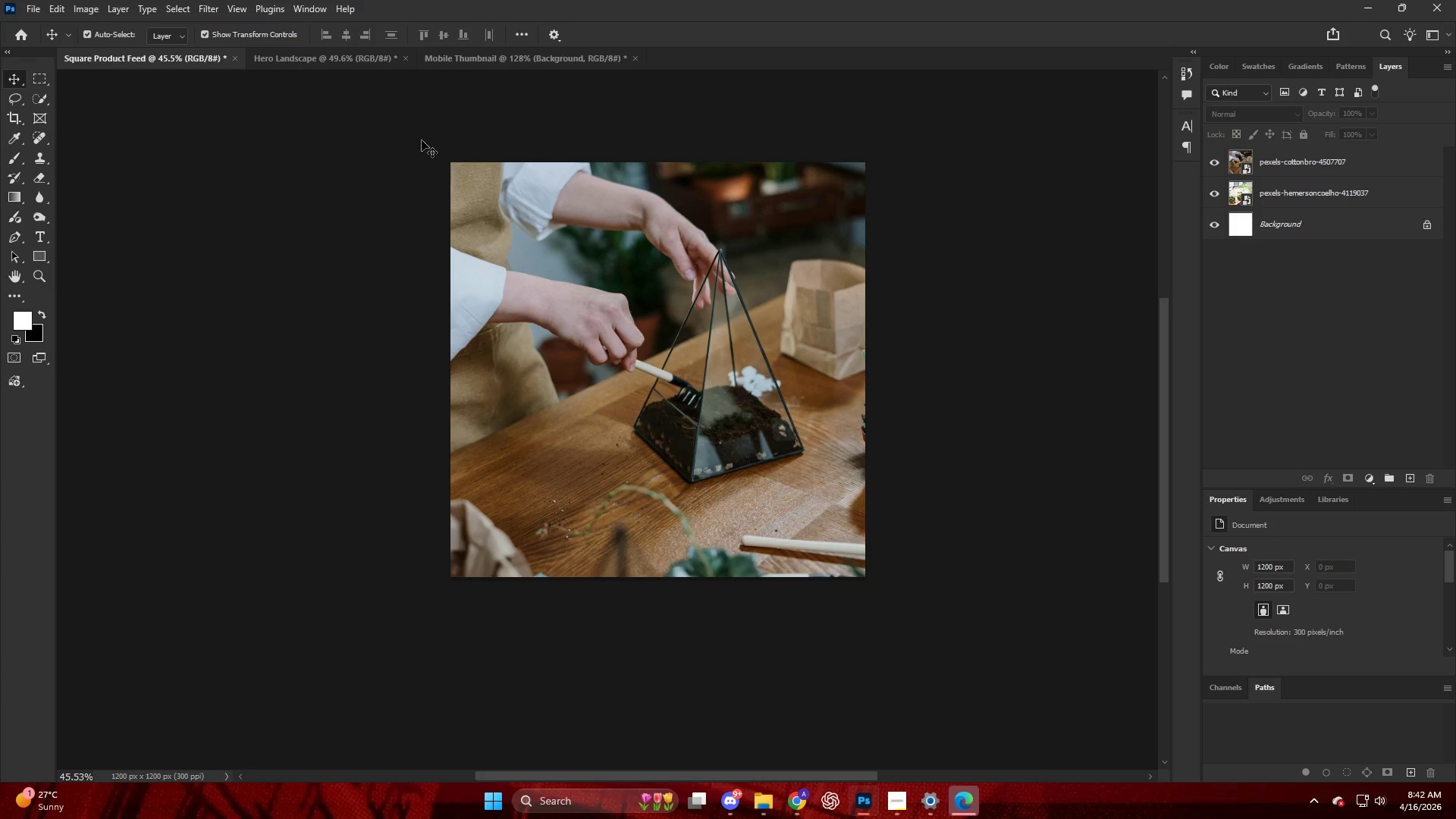 
hold_key(key=ShiftLeft, duration=0.33)
 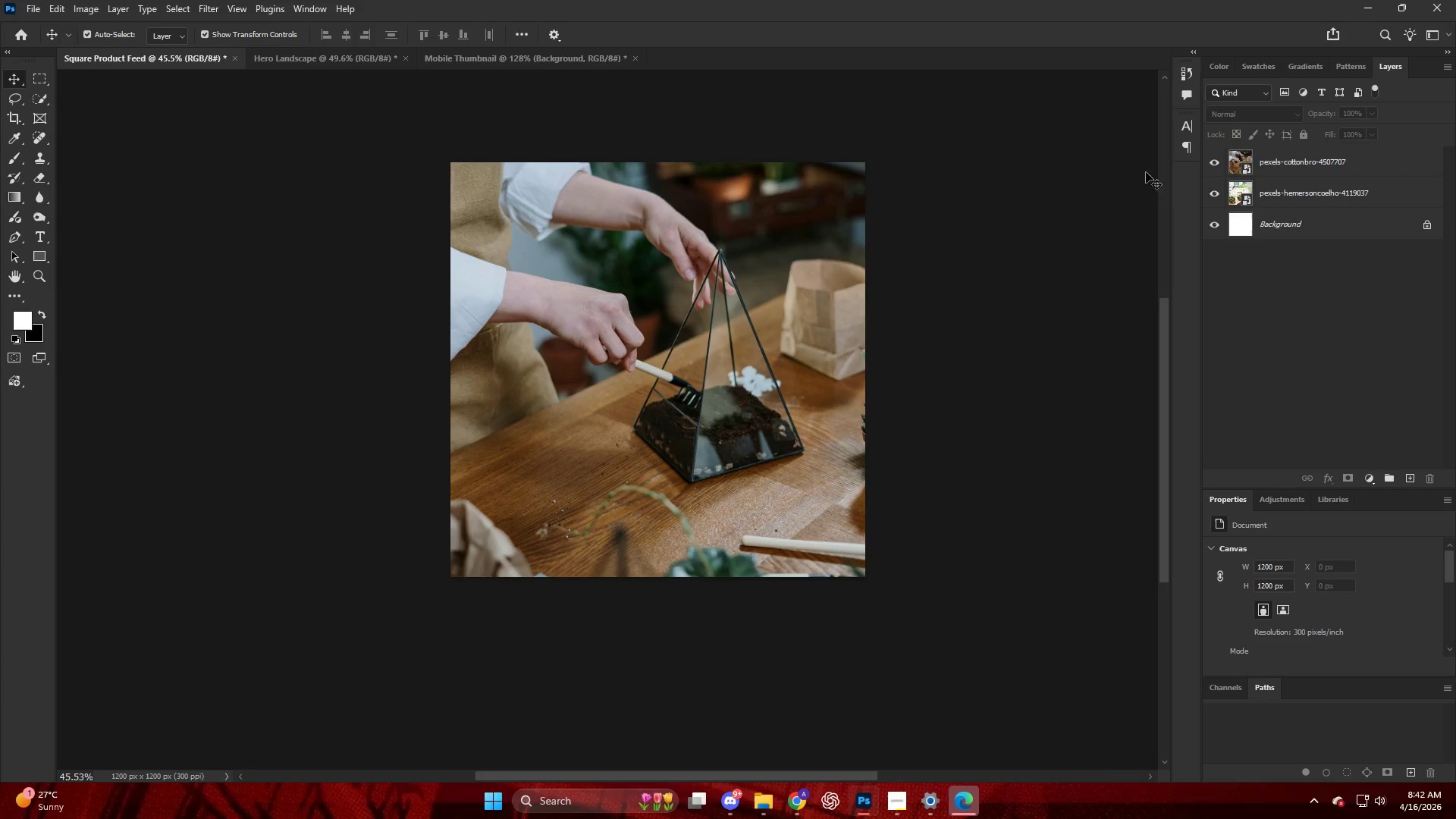 
hold_key(key=ControlLeft, duration=0.31)
 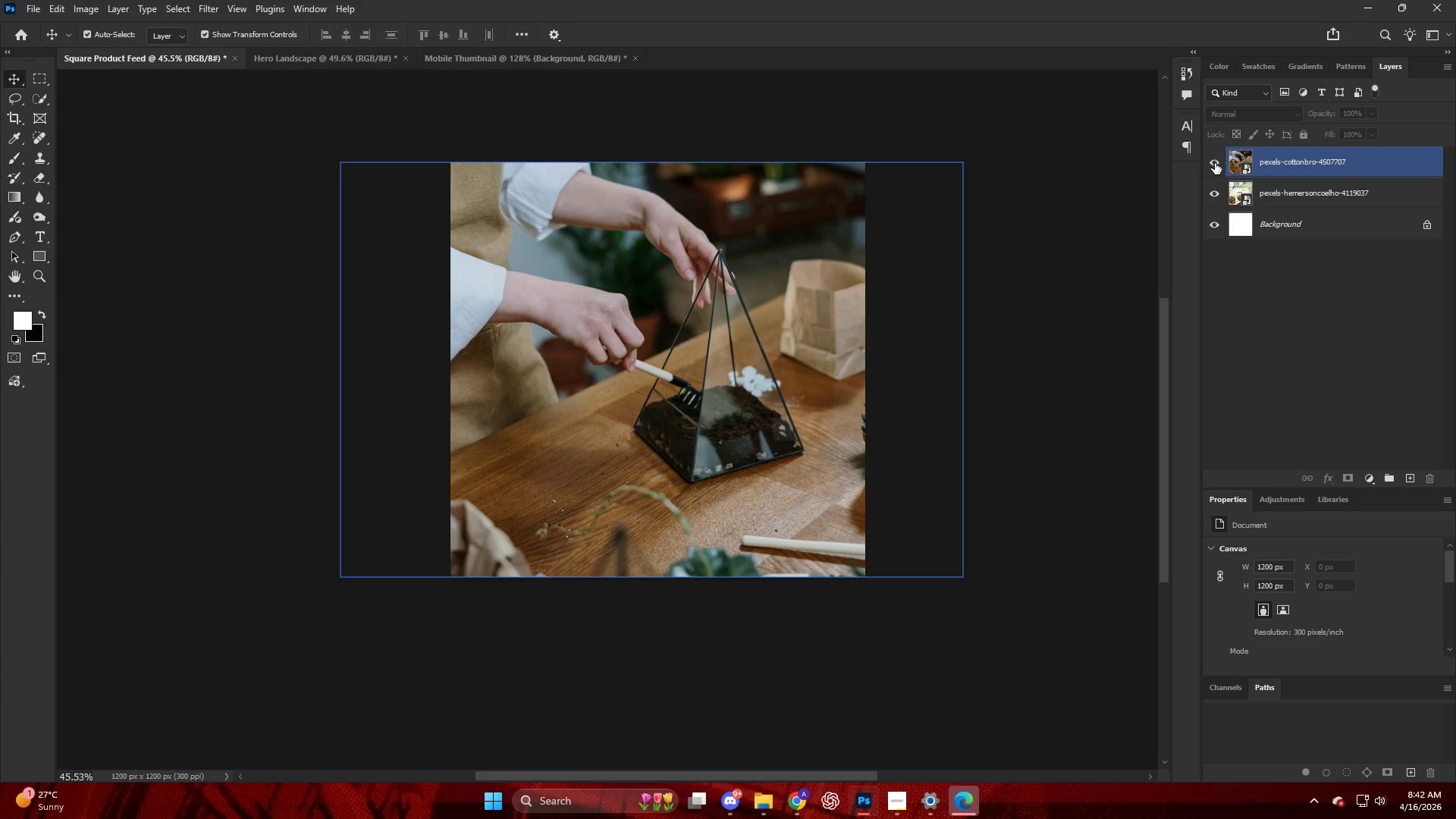 
key(Alt+Control+Shift+AltLeft)
 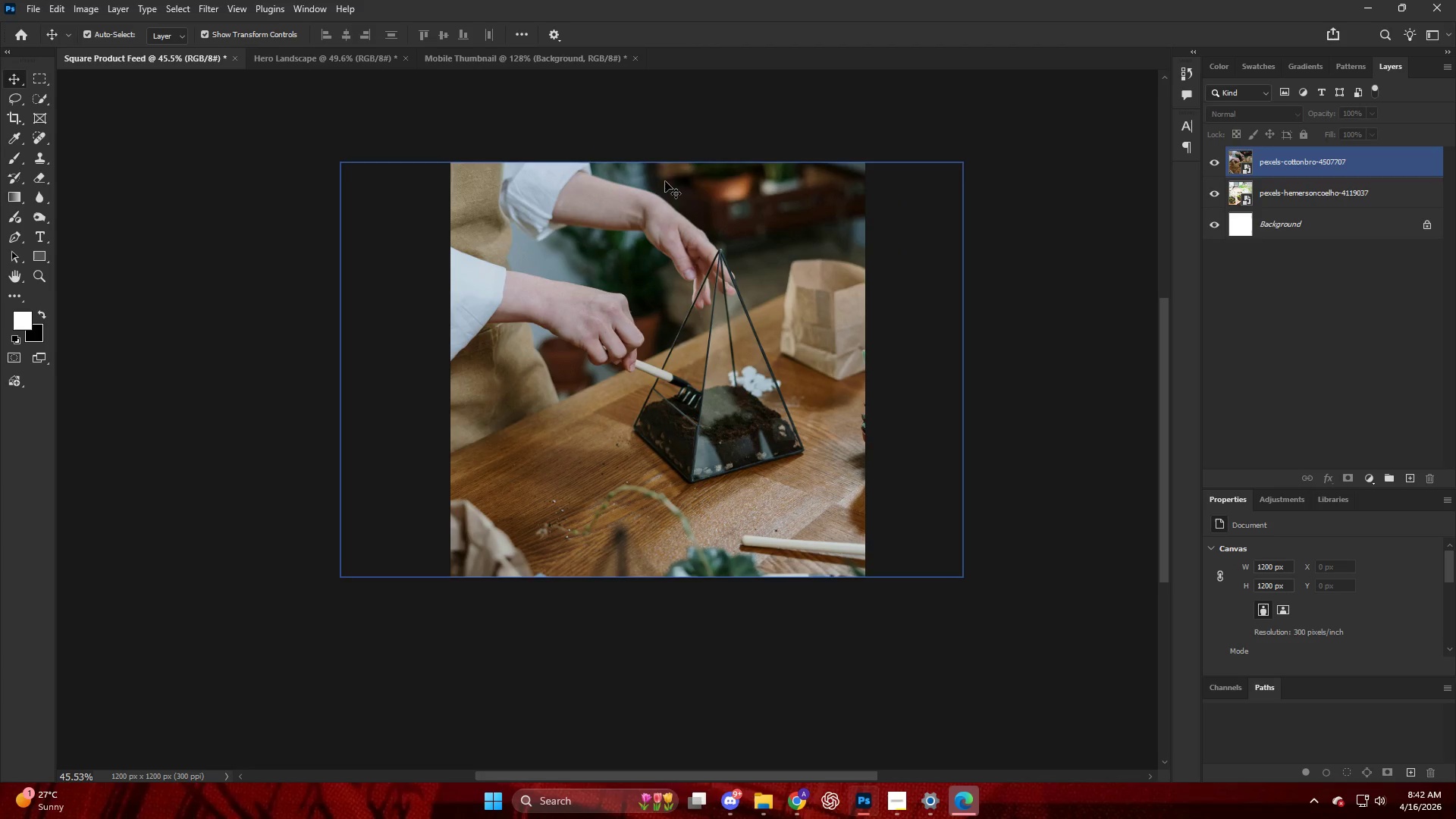 
hold_key(key=ControlLeft, duration=2.09)
 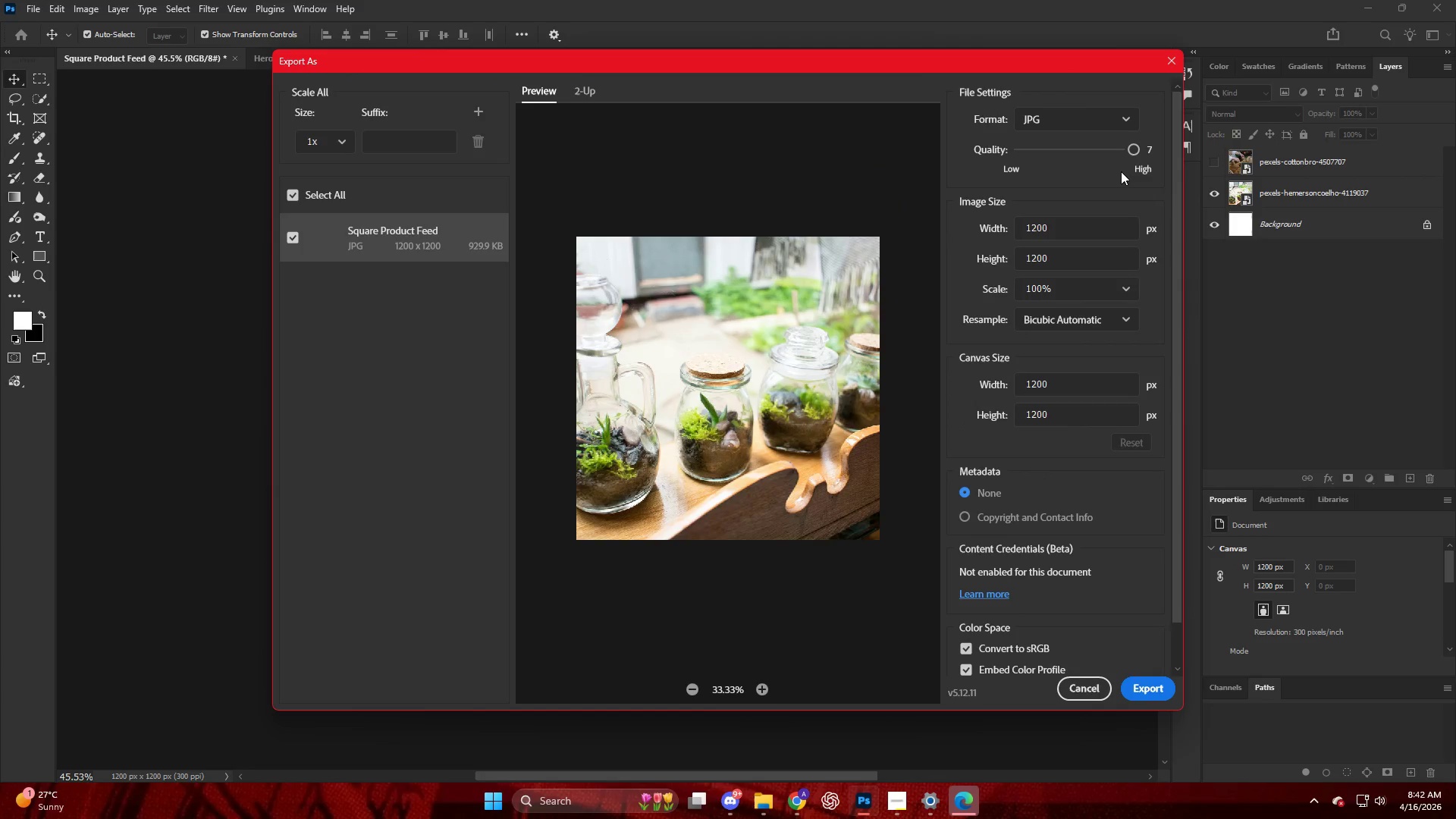 
hold_key(key=AltLeft, duration=2.02)